 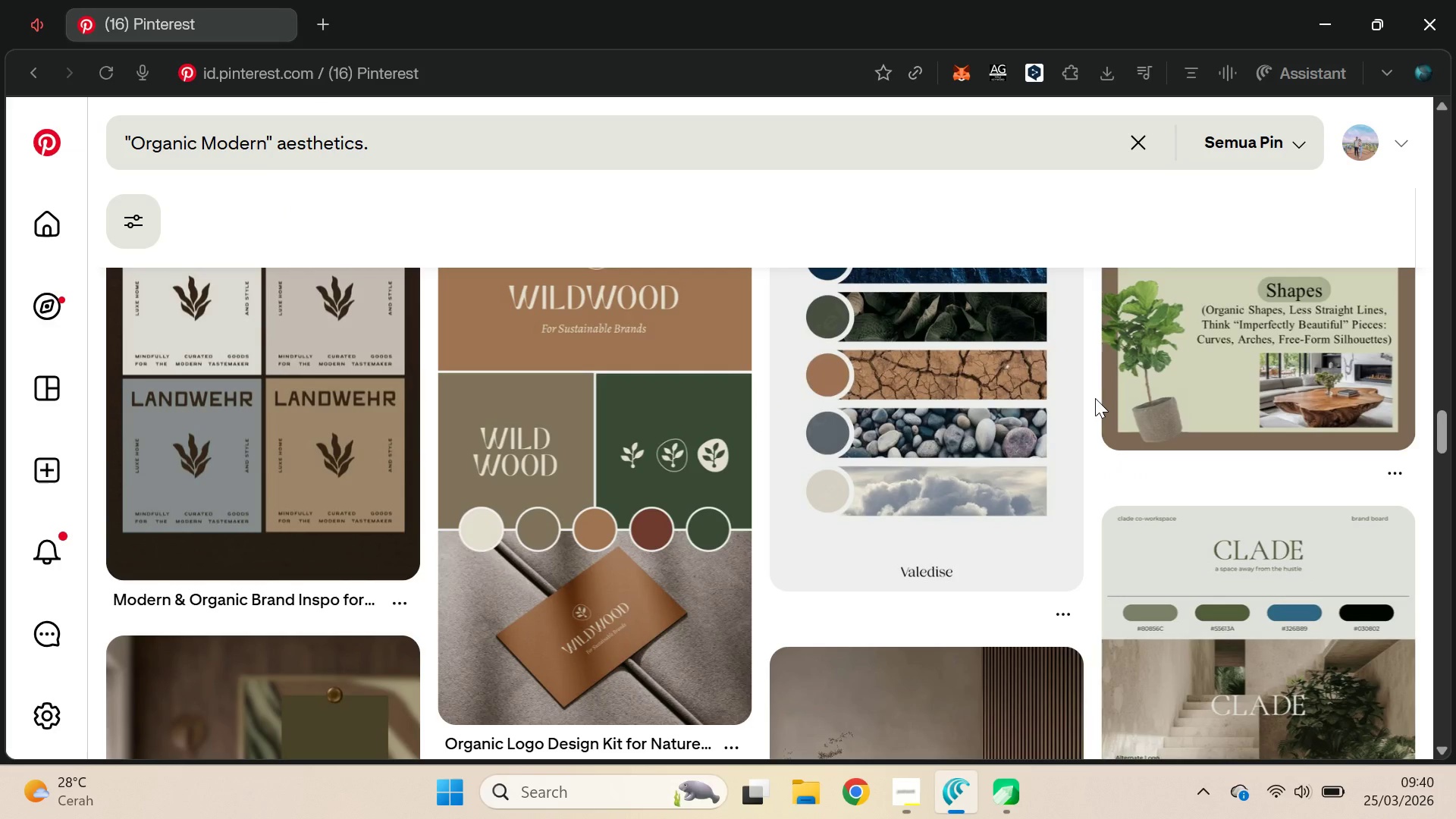 
key(Control+A)
 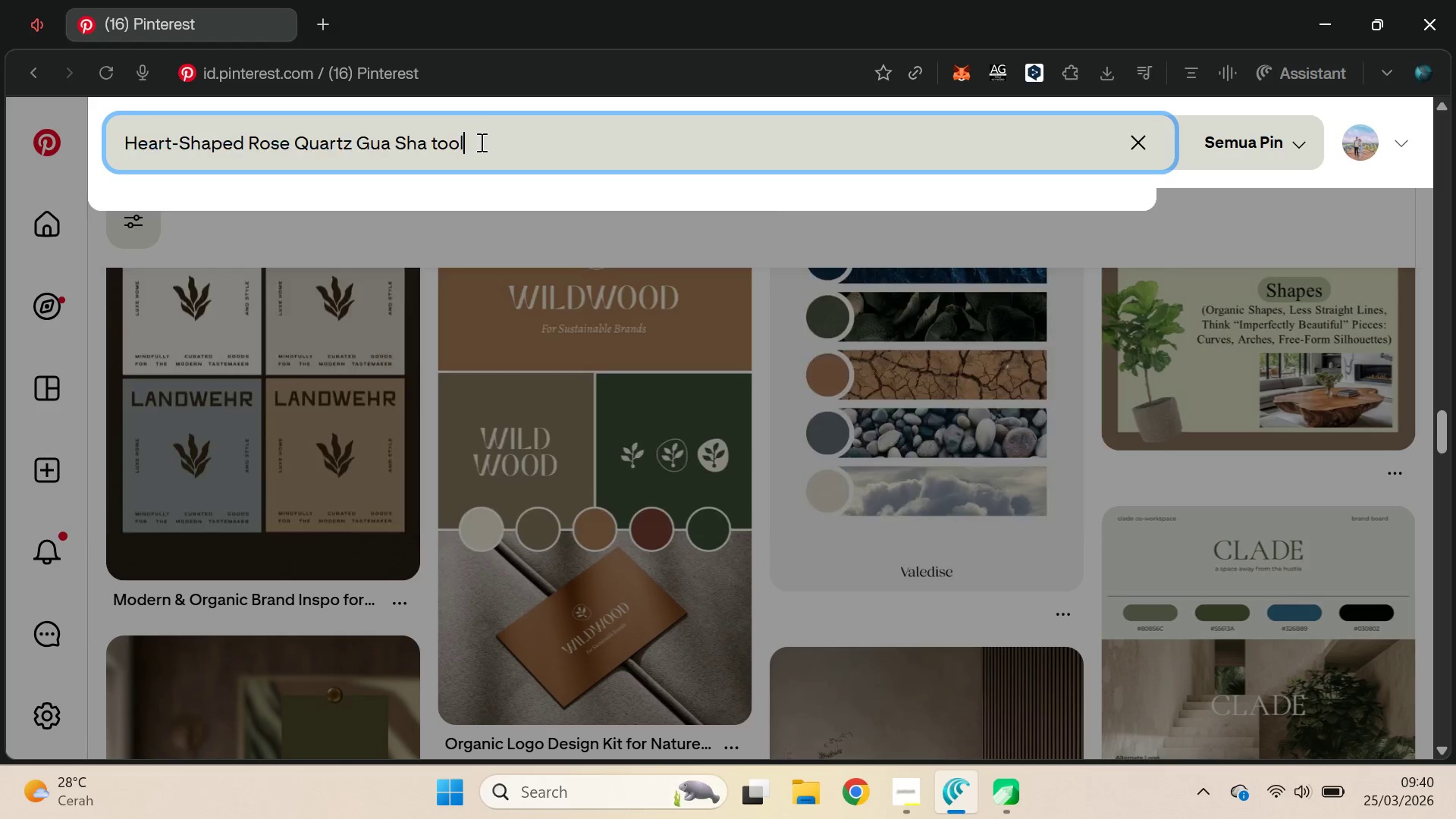 
key(Control+V)
 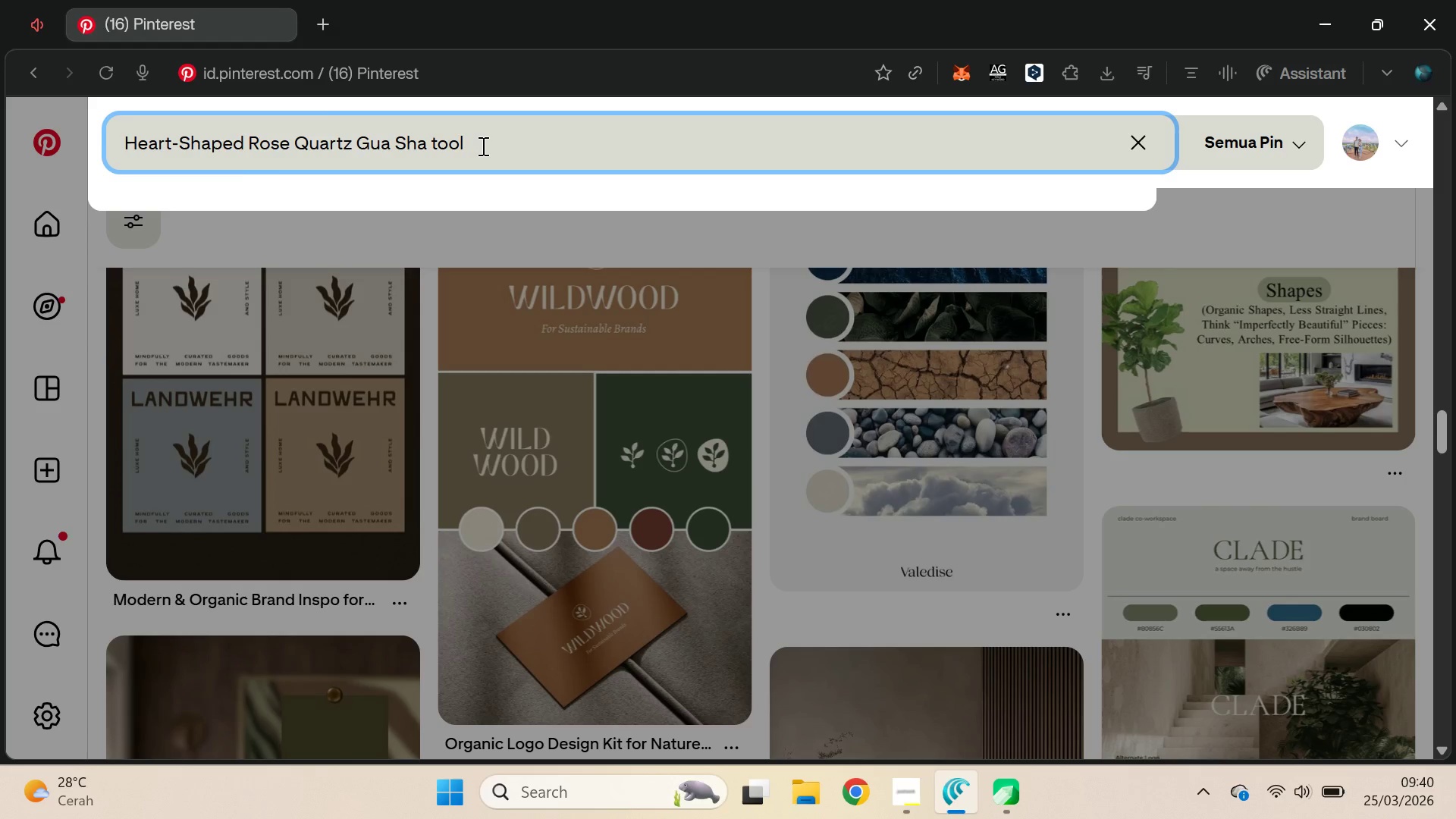 
key(Enter)
 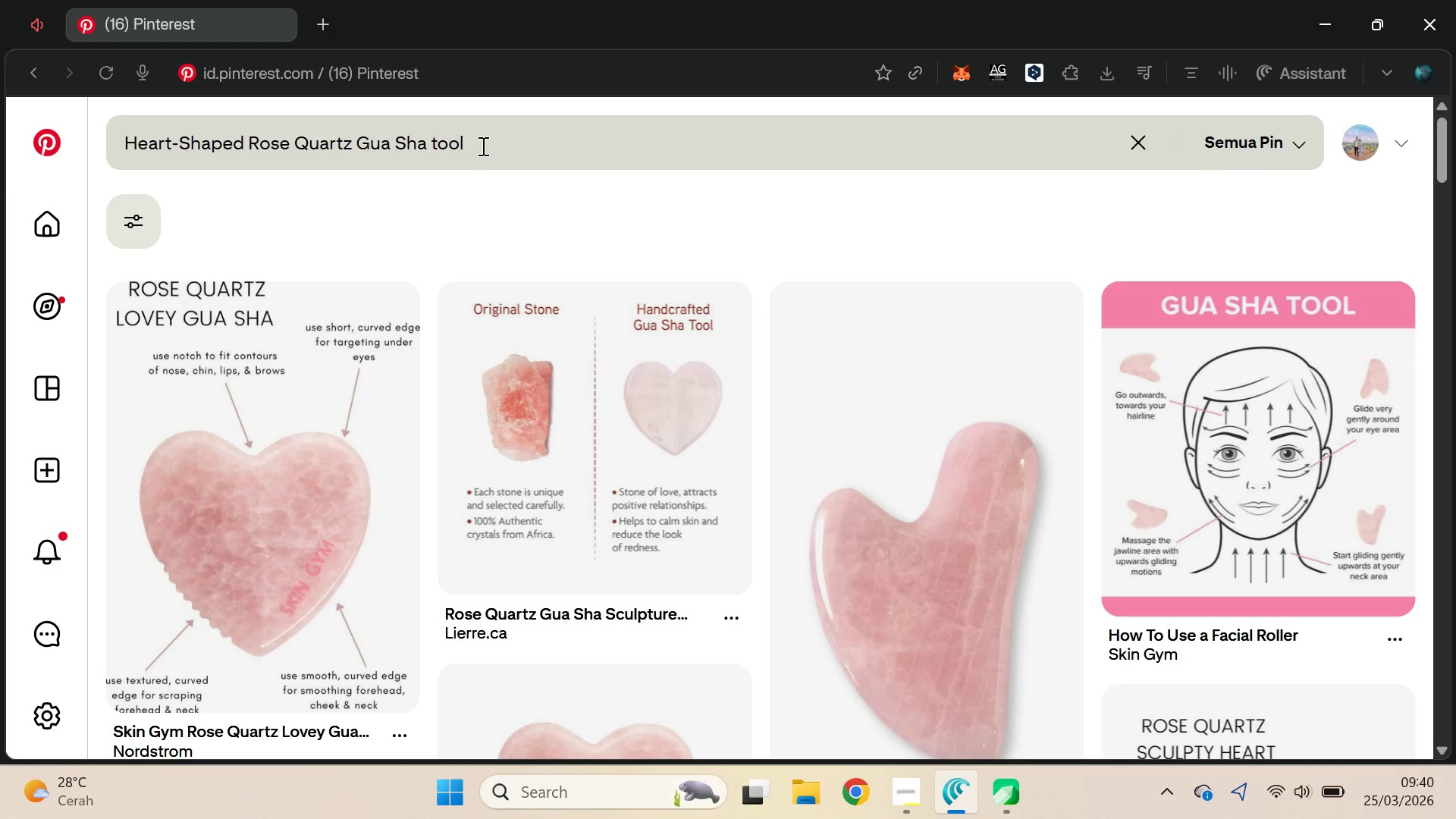 
wait(9.28)
 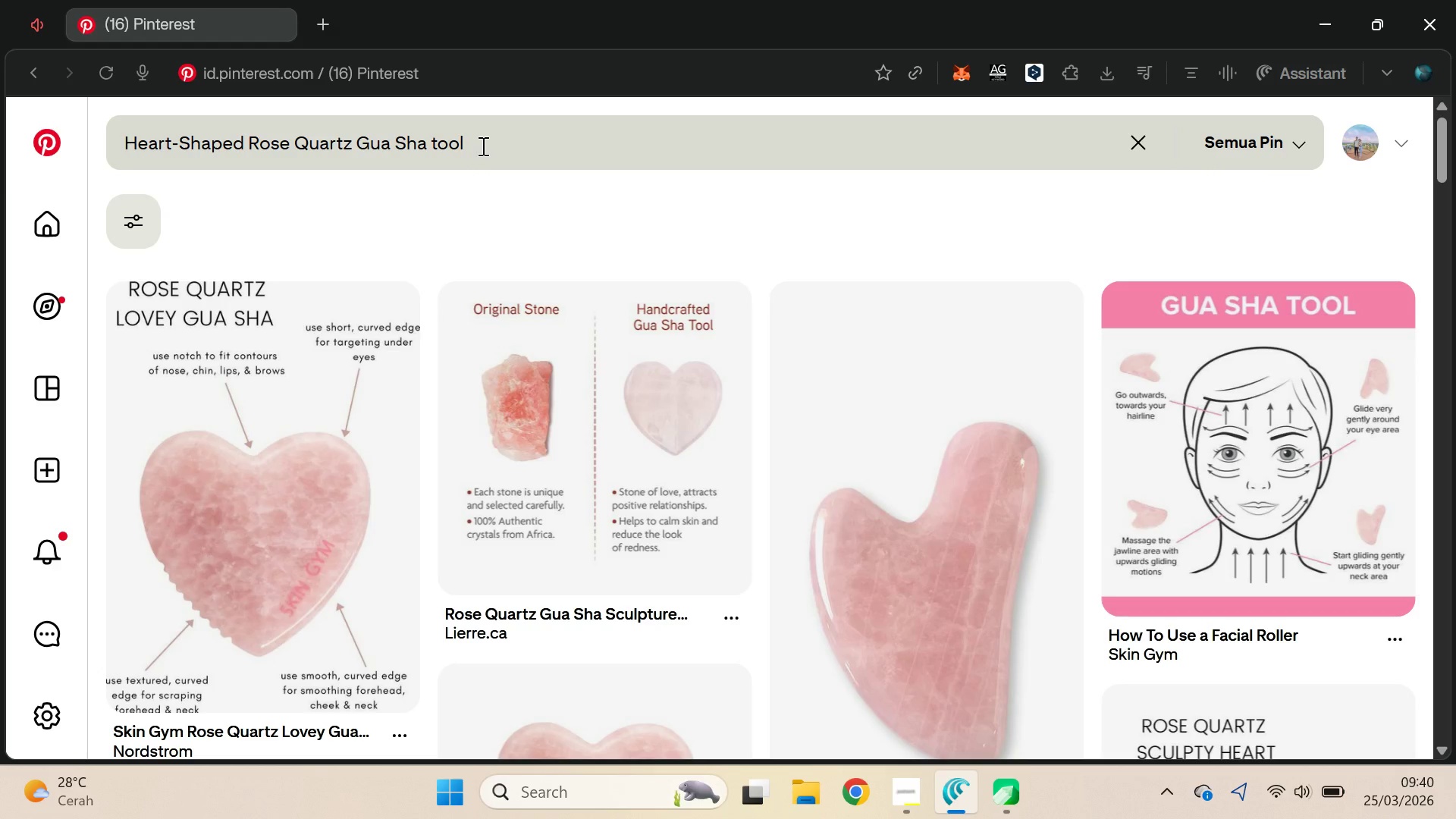 
left_click_drag(start_coordinate=[1442, 157], to_coordinate=[1455, 300])
 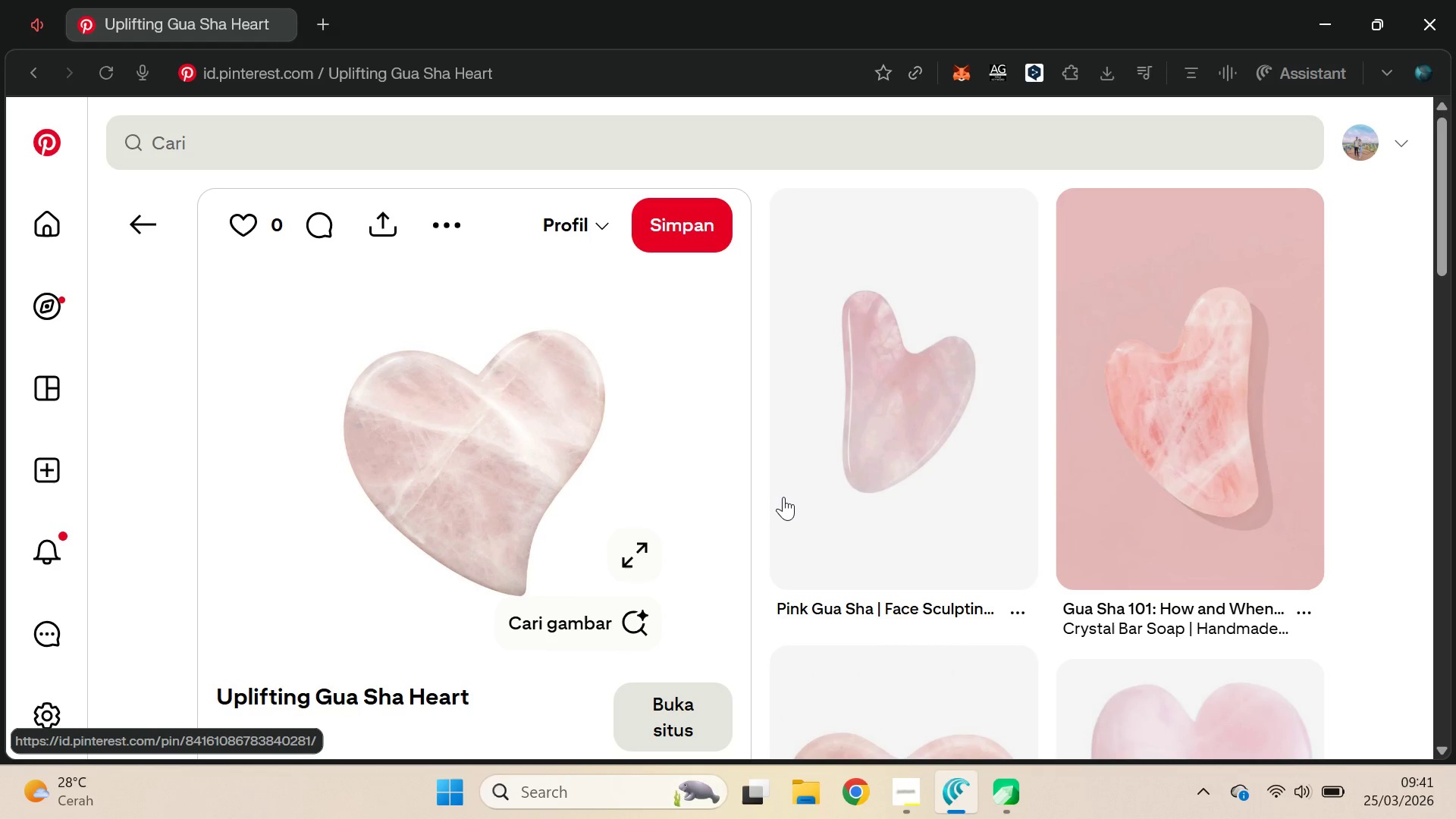 
left_click_drag(start_coordinate=[1449, 230], to_coordinate=[1394, 635])
 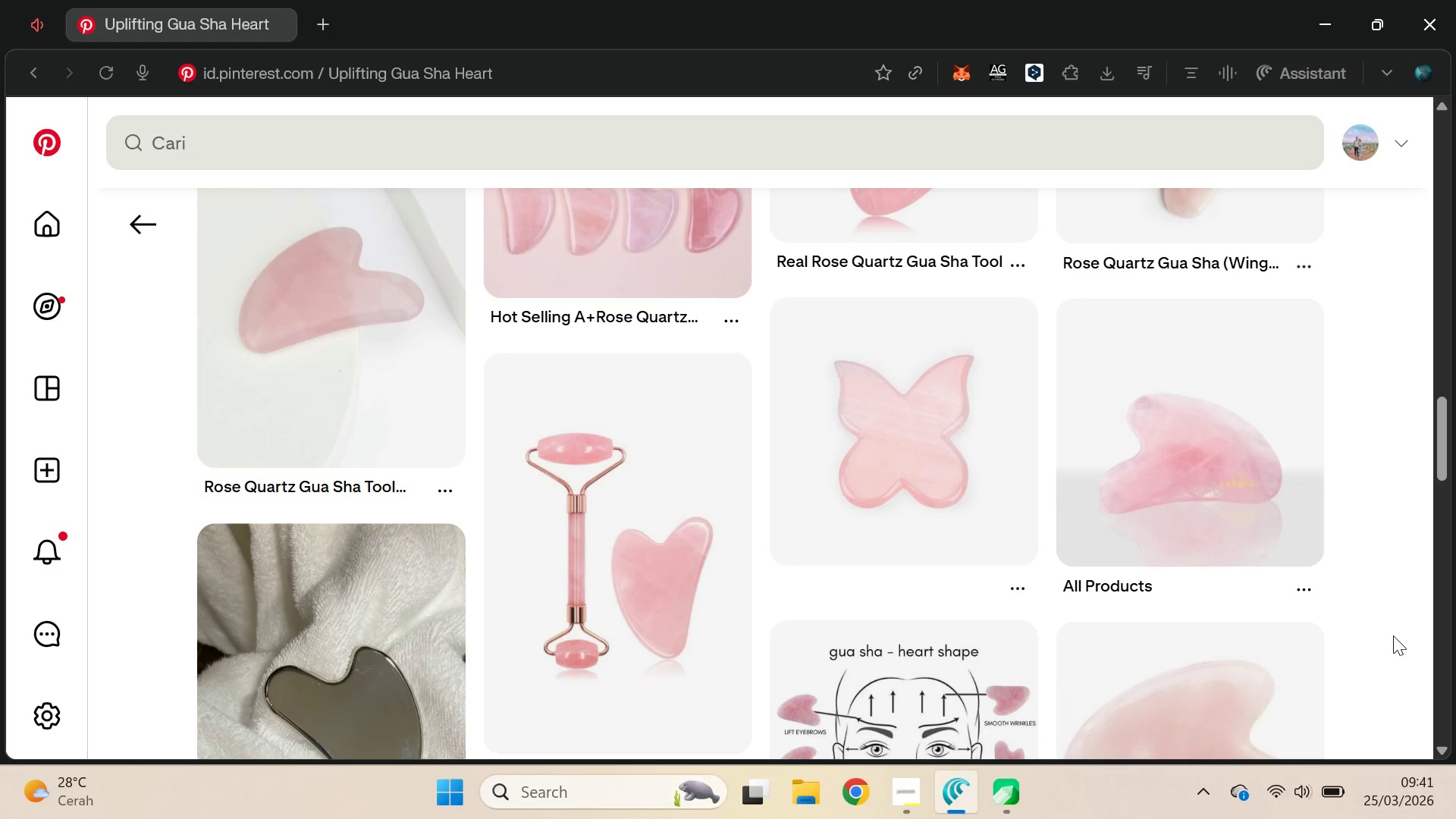 
key(VolumeUp)
 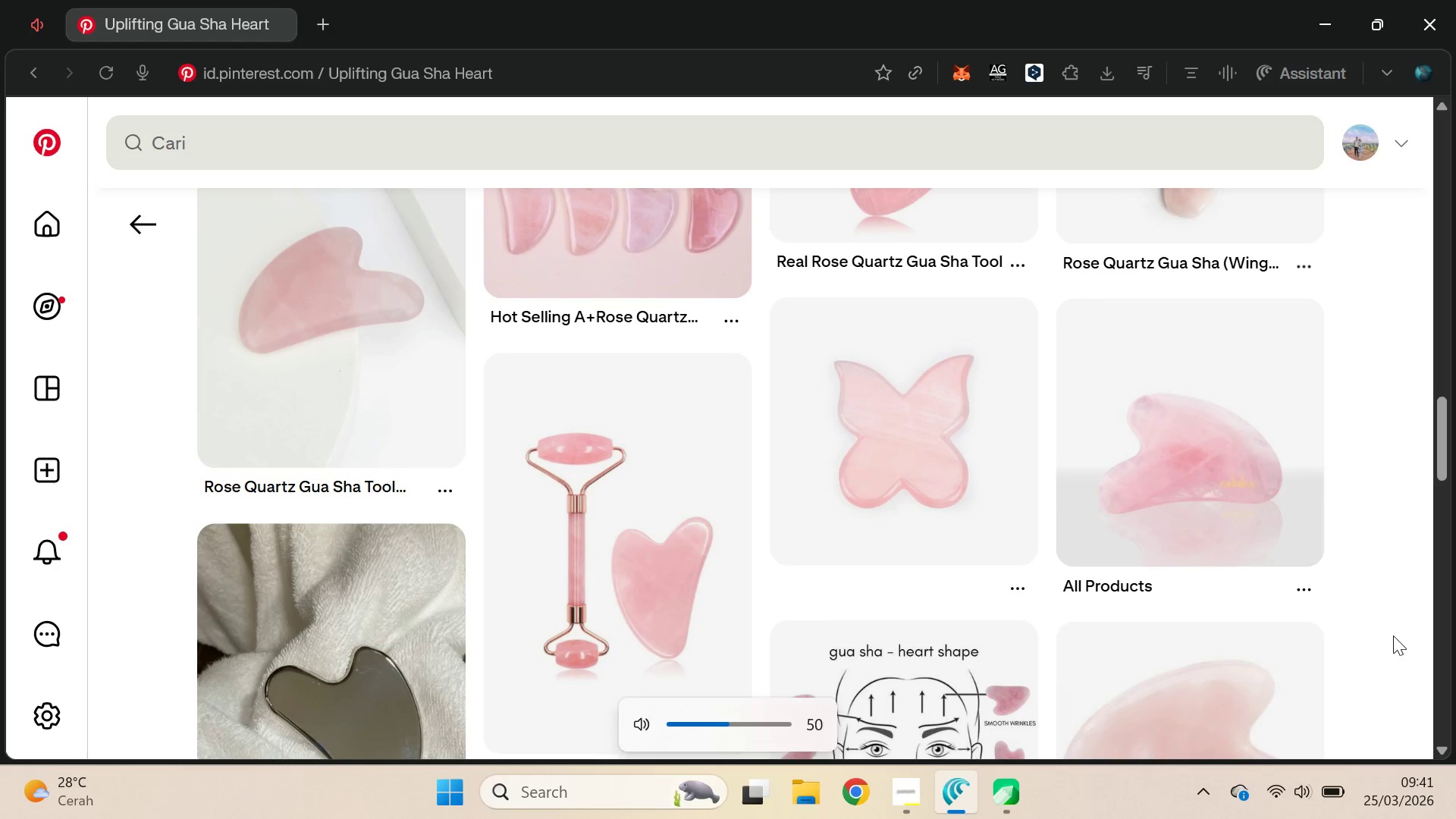 
key(VolumeUp)
 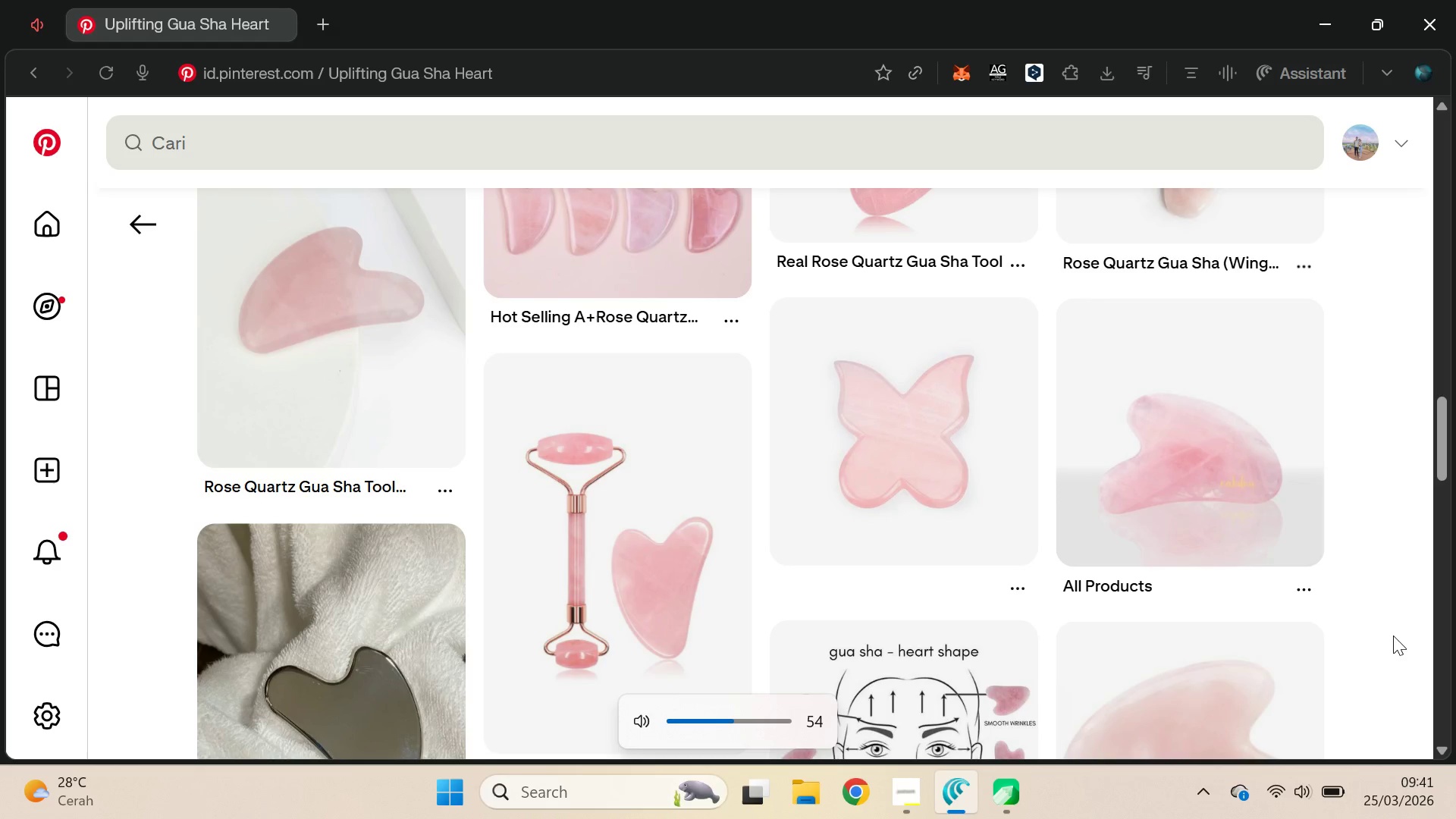 
key(VolumeUp)
 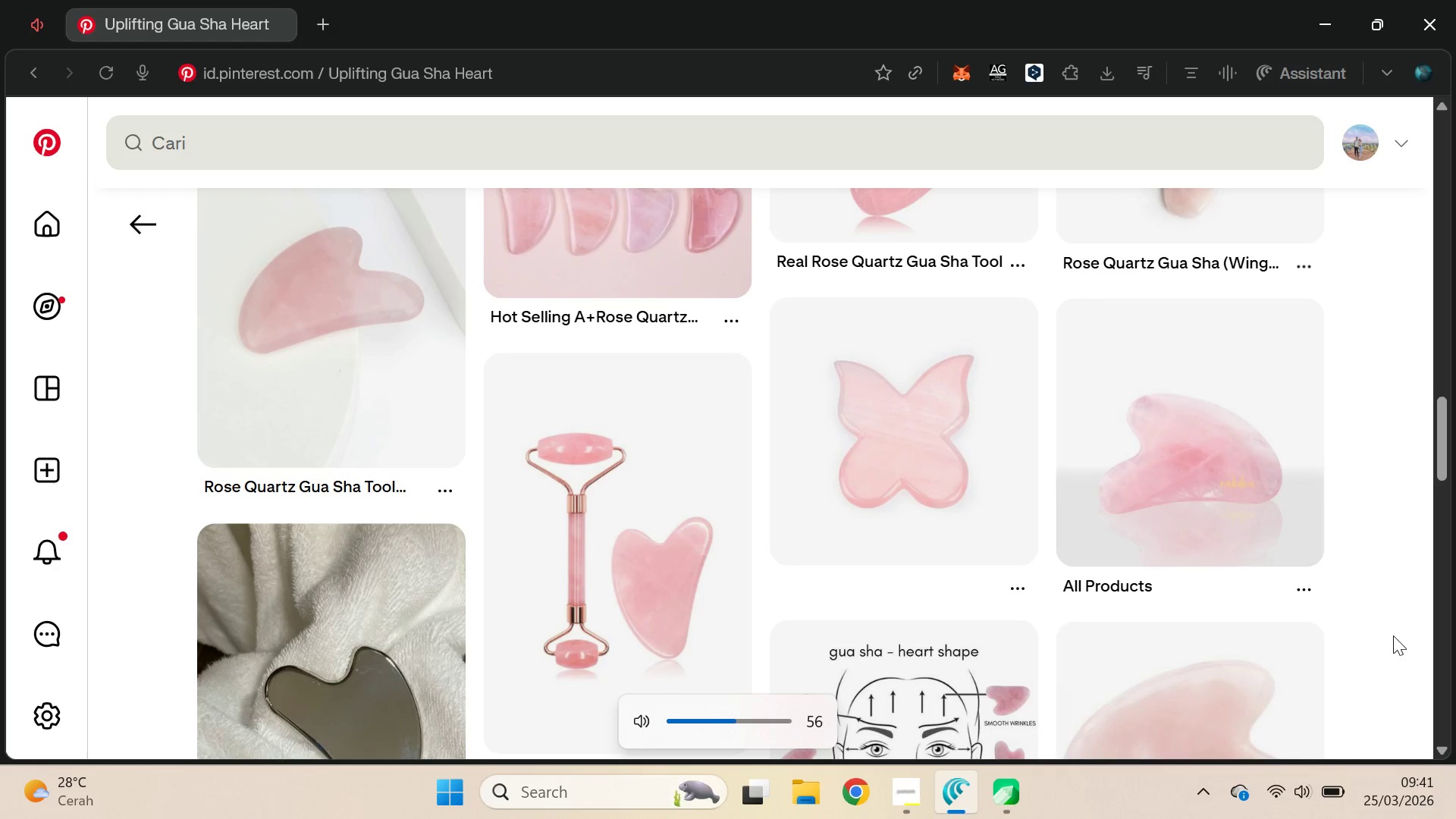 
key(VolumeUp)
 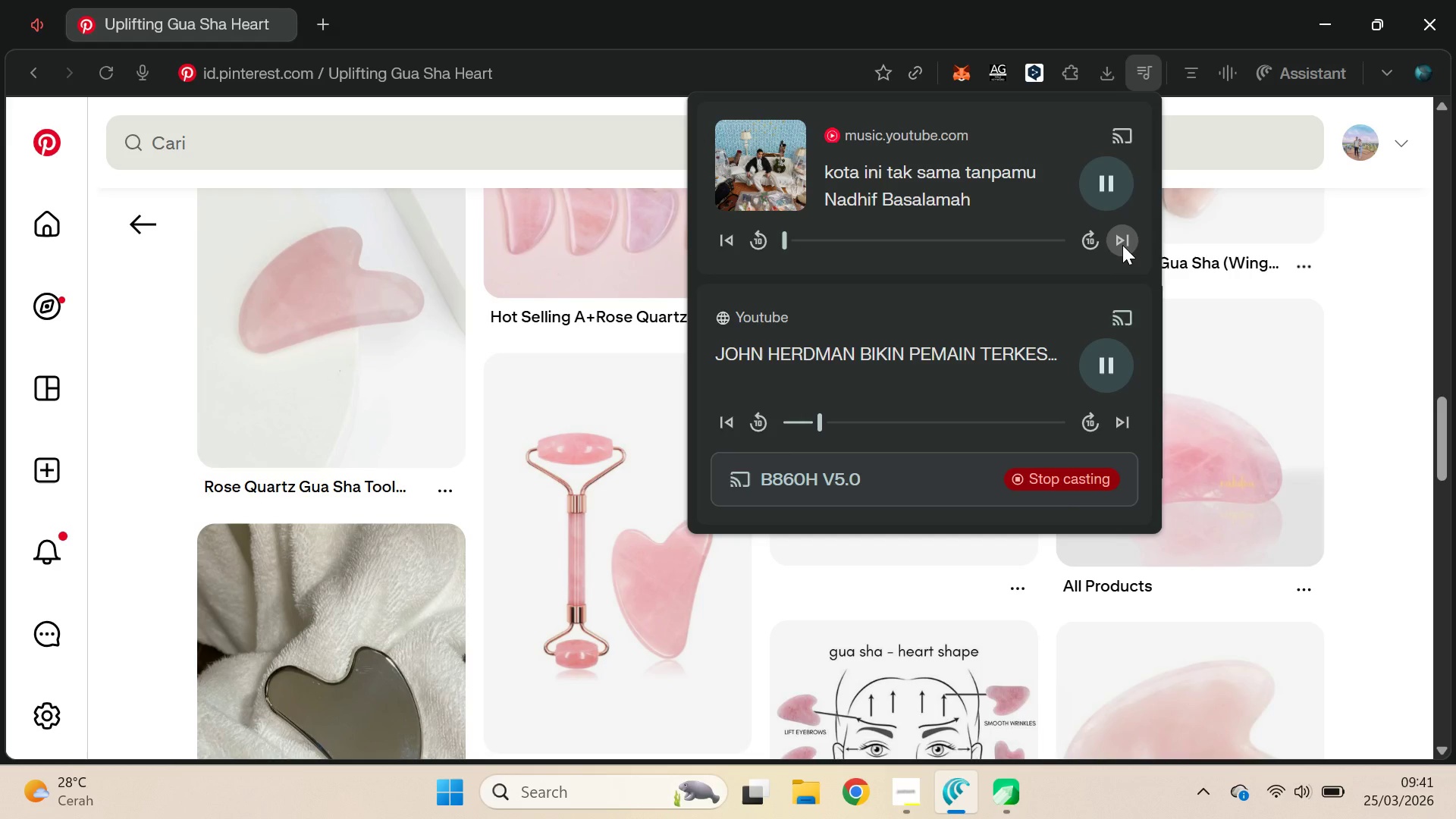 
wait(7.08)
 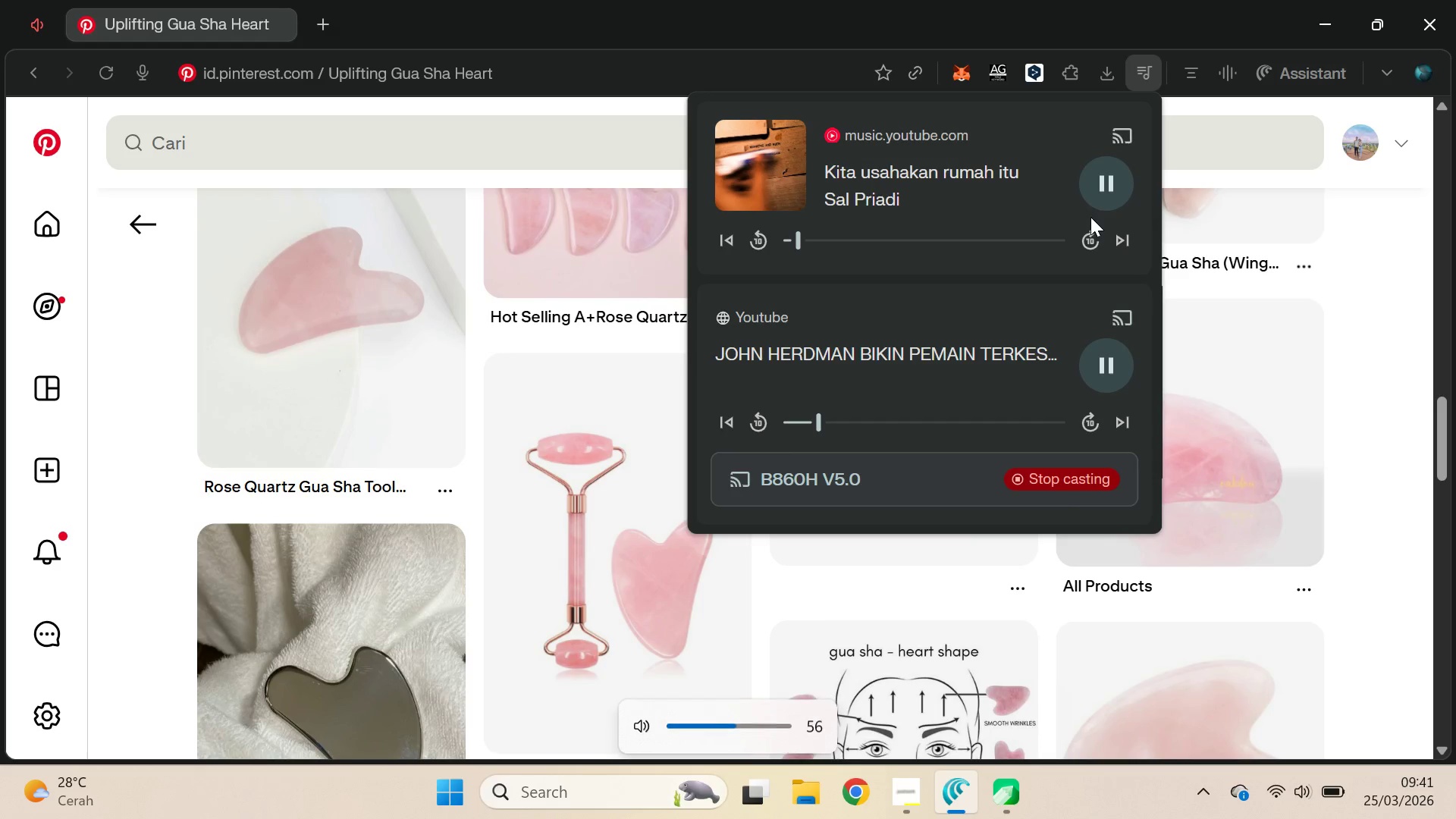 
left_click([1122, 245])
 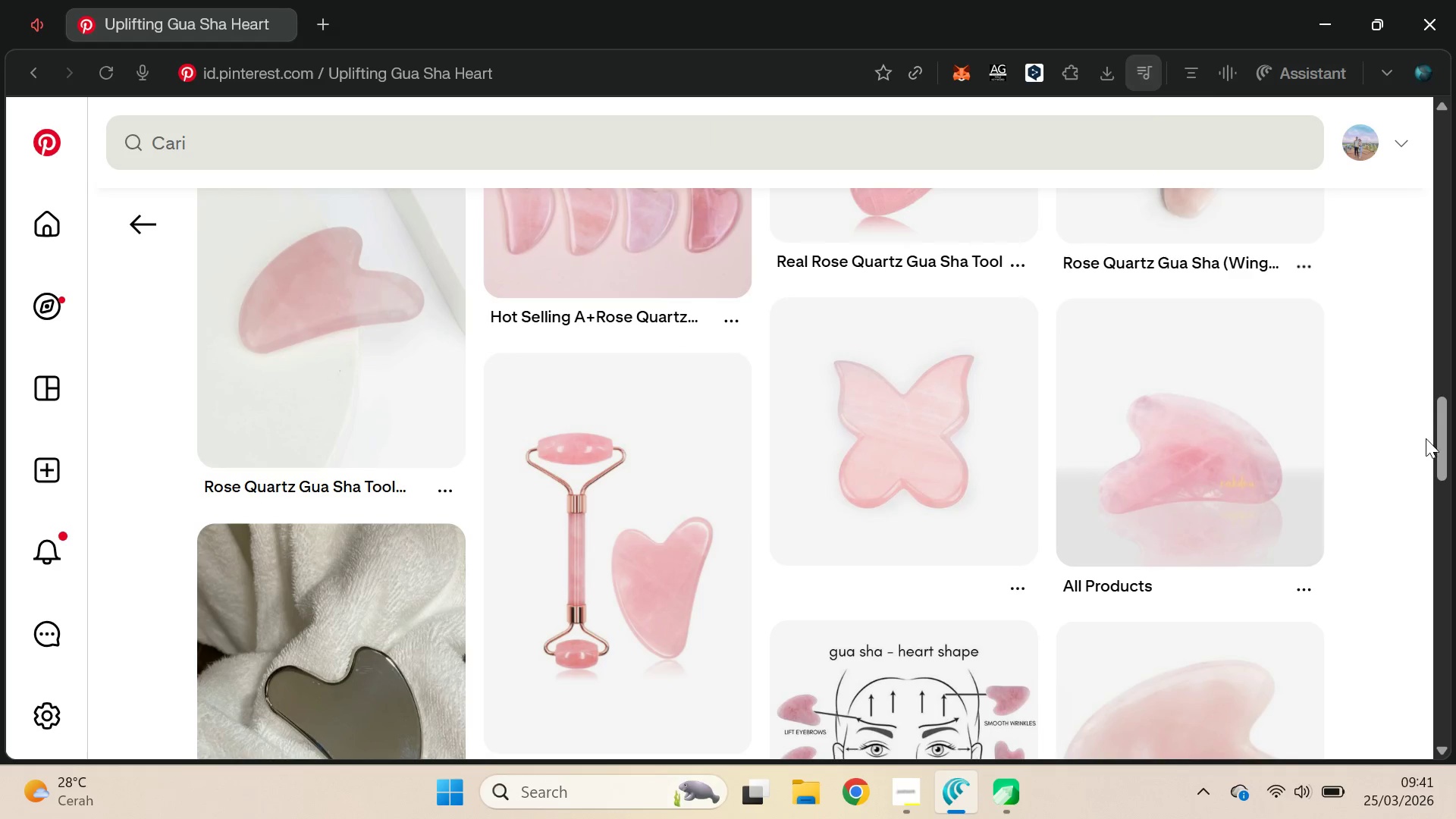 
left_click_drag(start_coordinate=[1439, 418], to_coordinate=[1455, 144])
 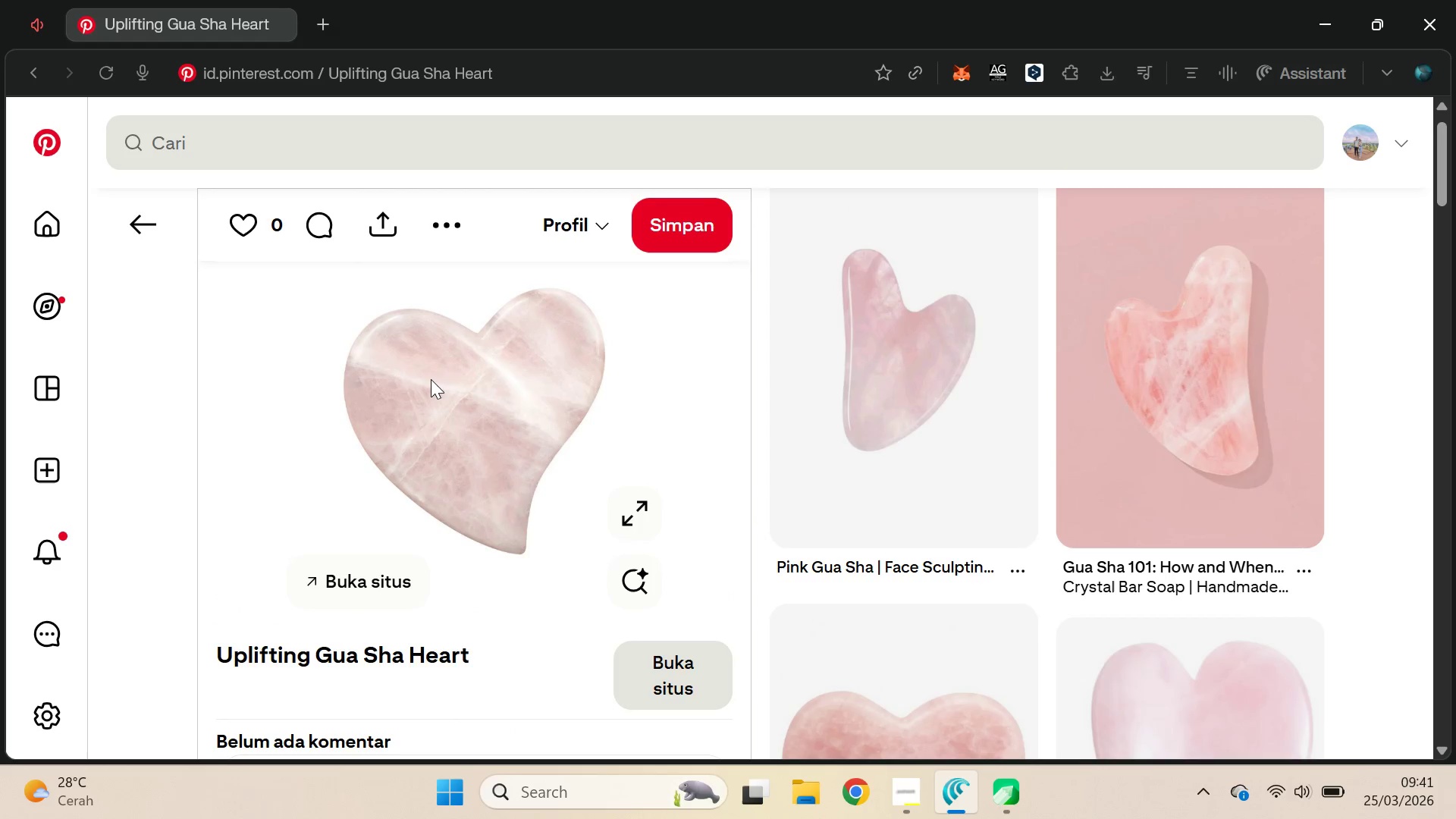 
right_click([431, 379])
 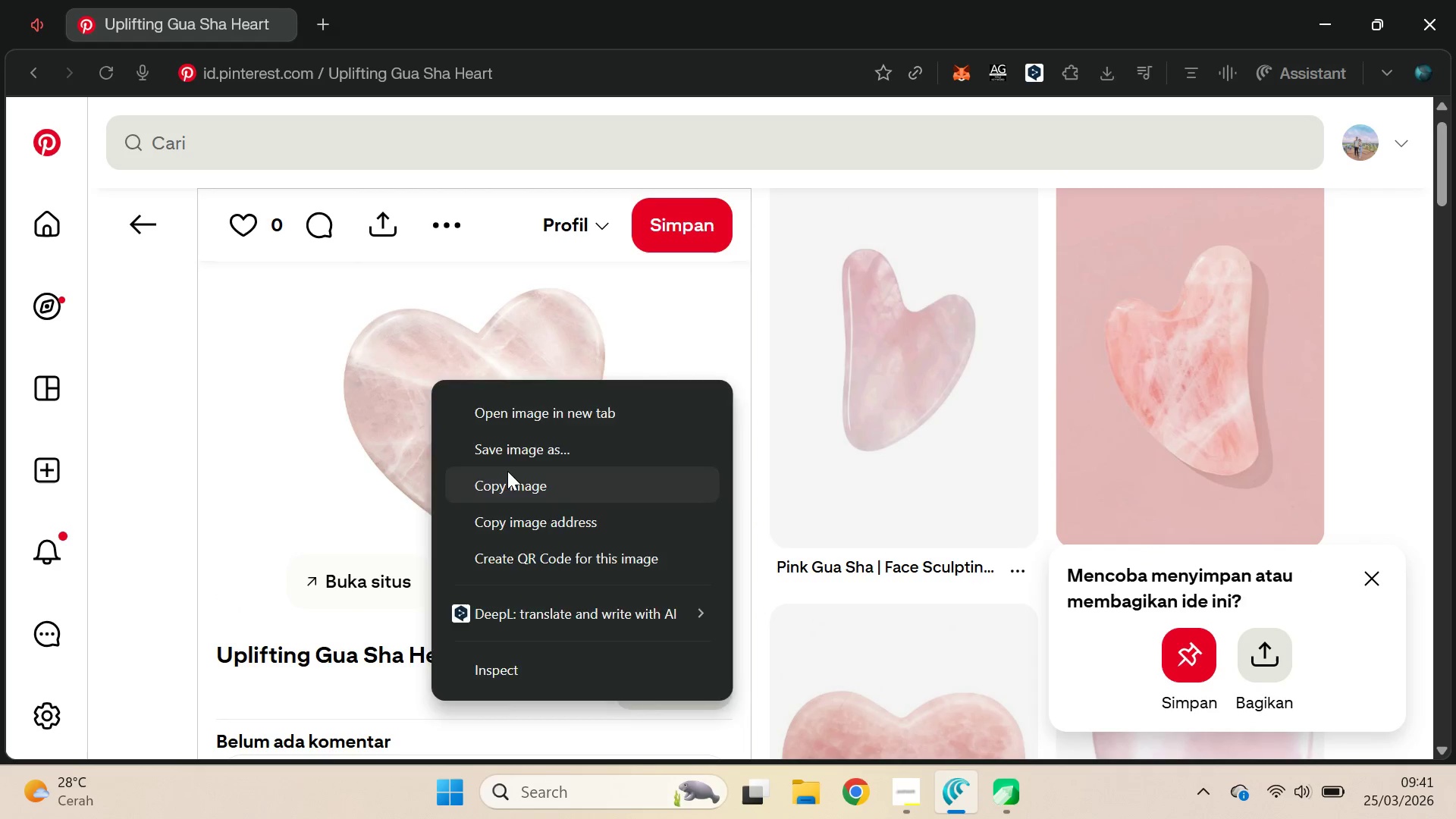 
key(Alt+AltLeft)
 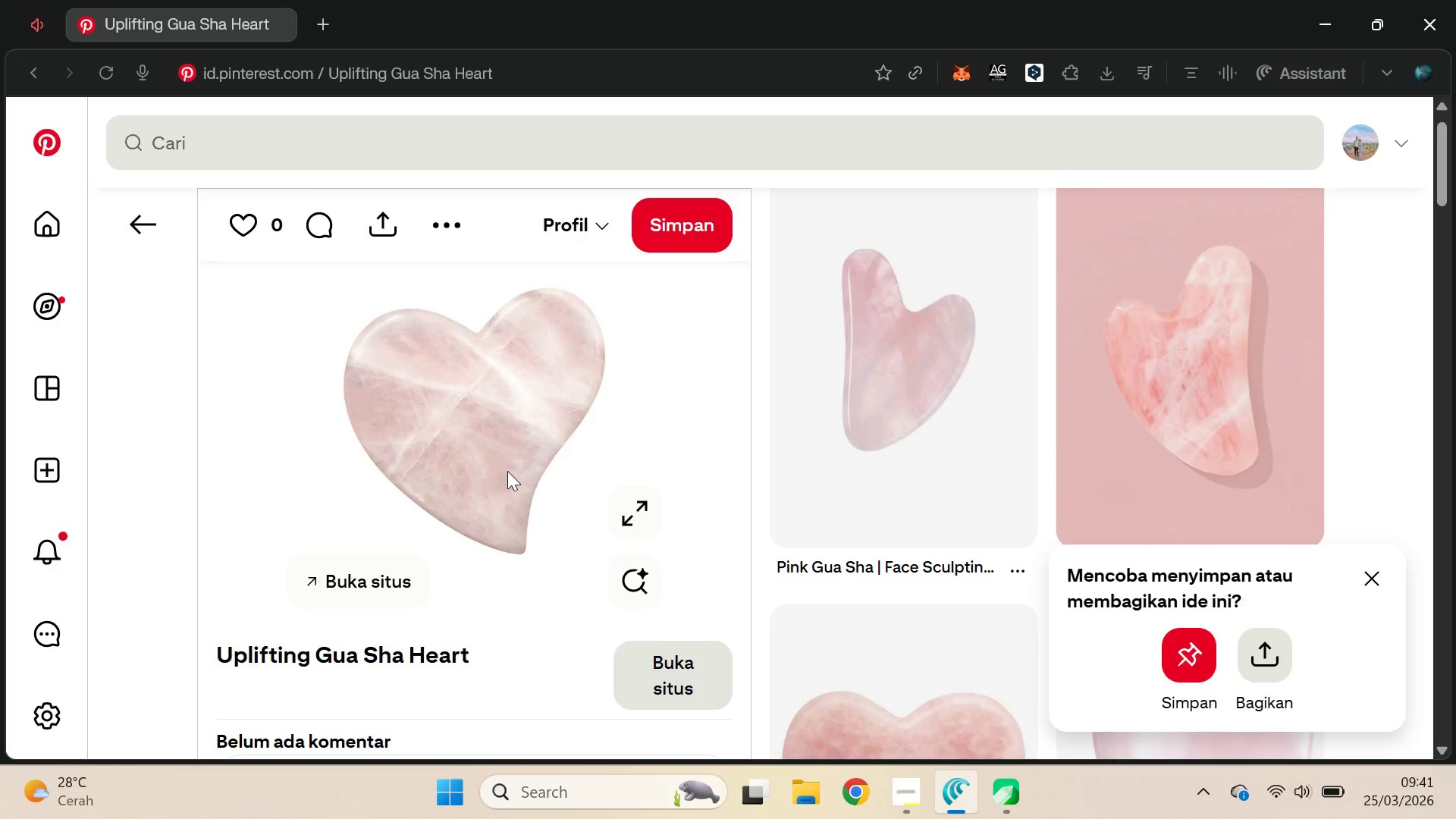 
key(Alt+Tab)